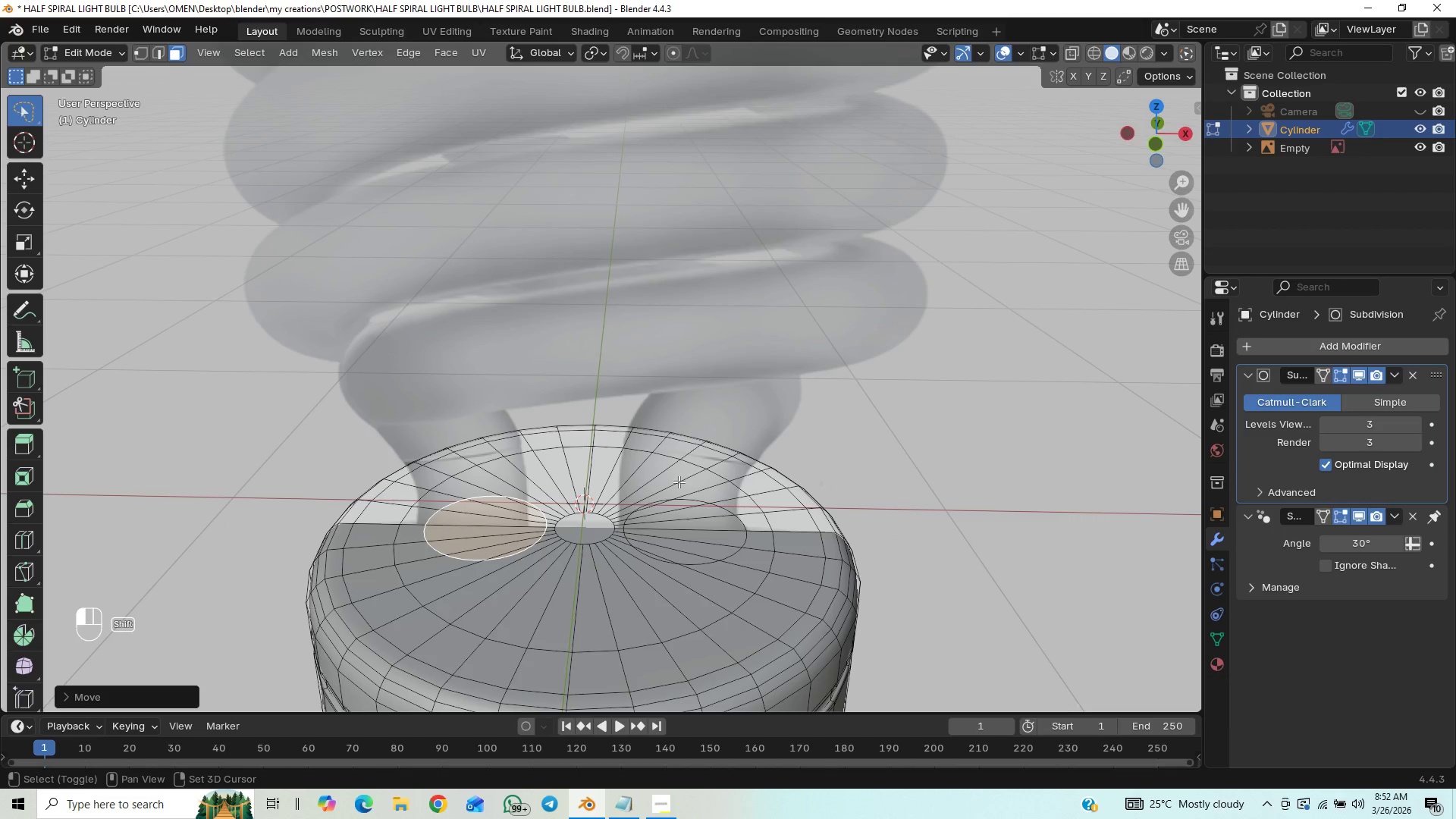 
key(Shift+ShiftLeft)
 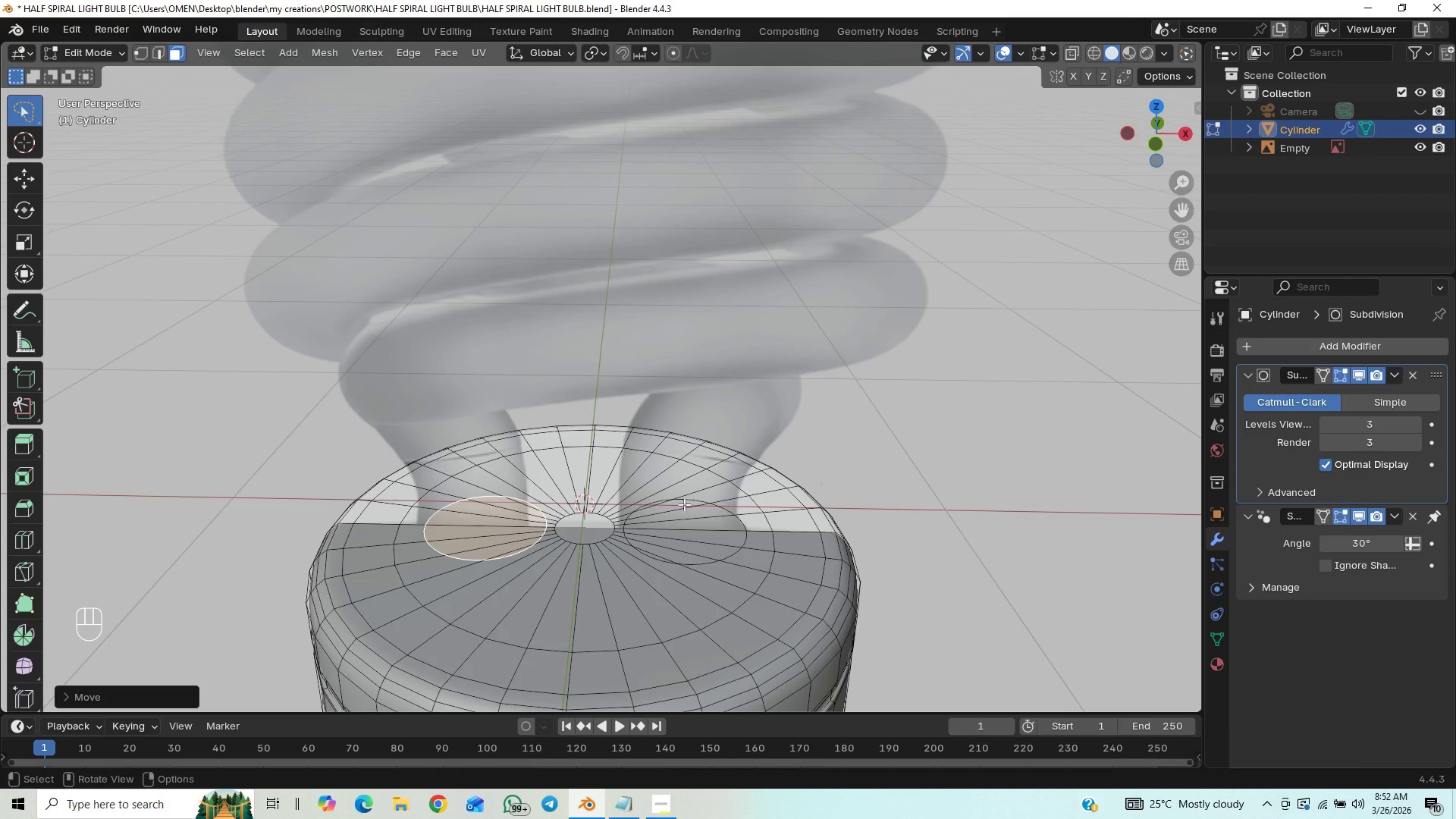 
key(End)
 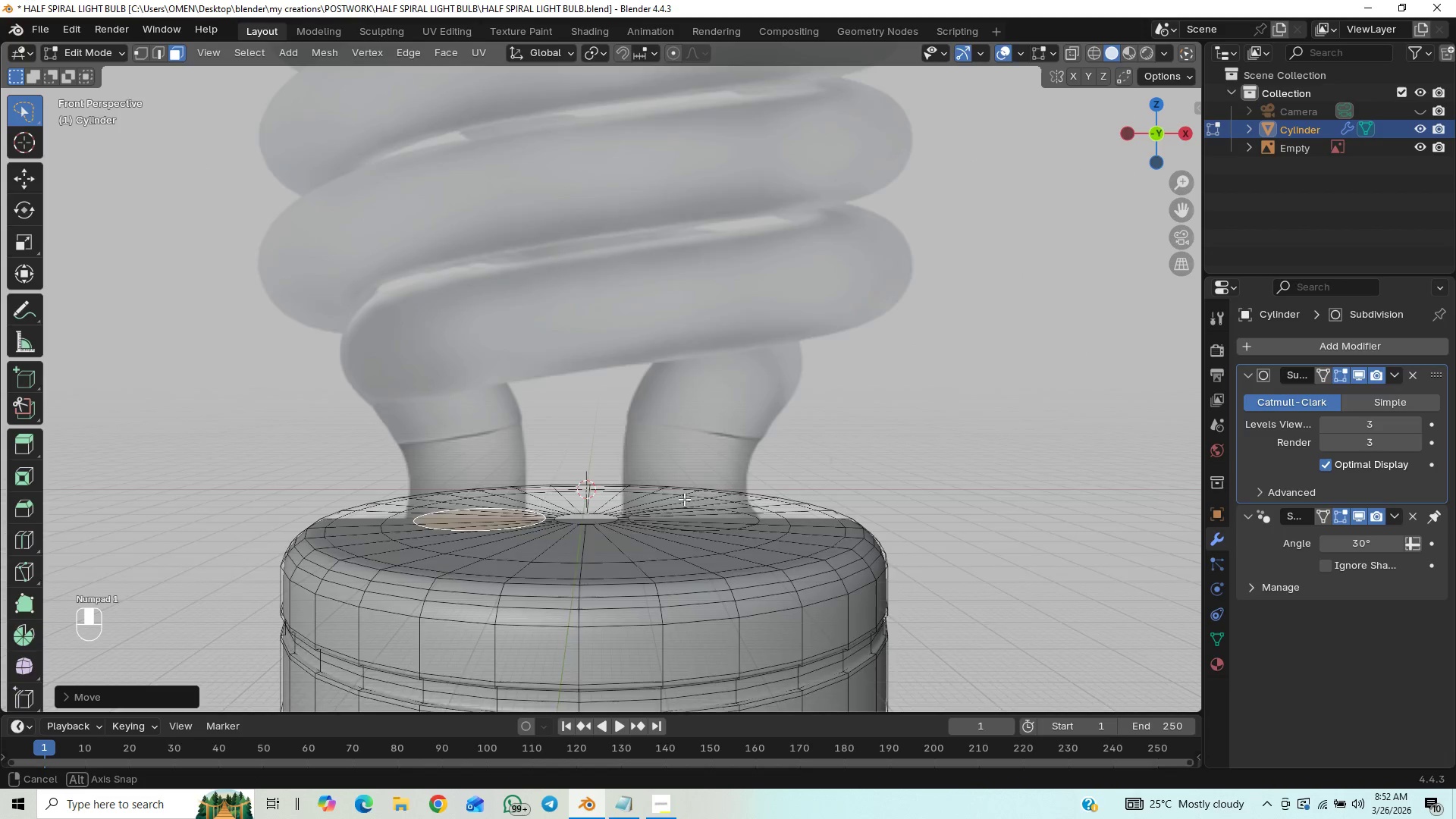 
key(Control+S)
 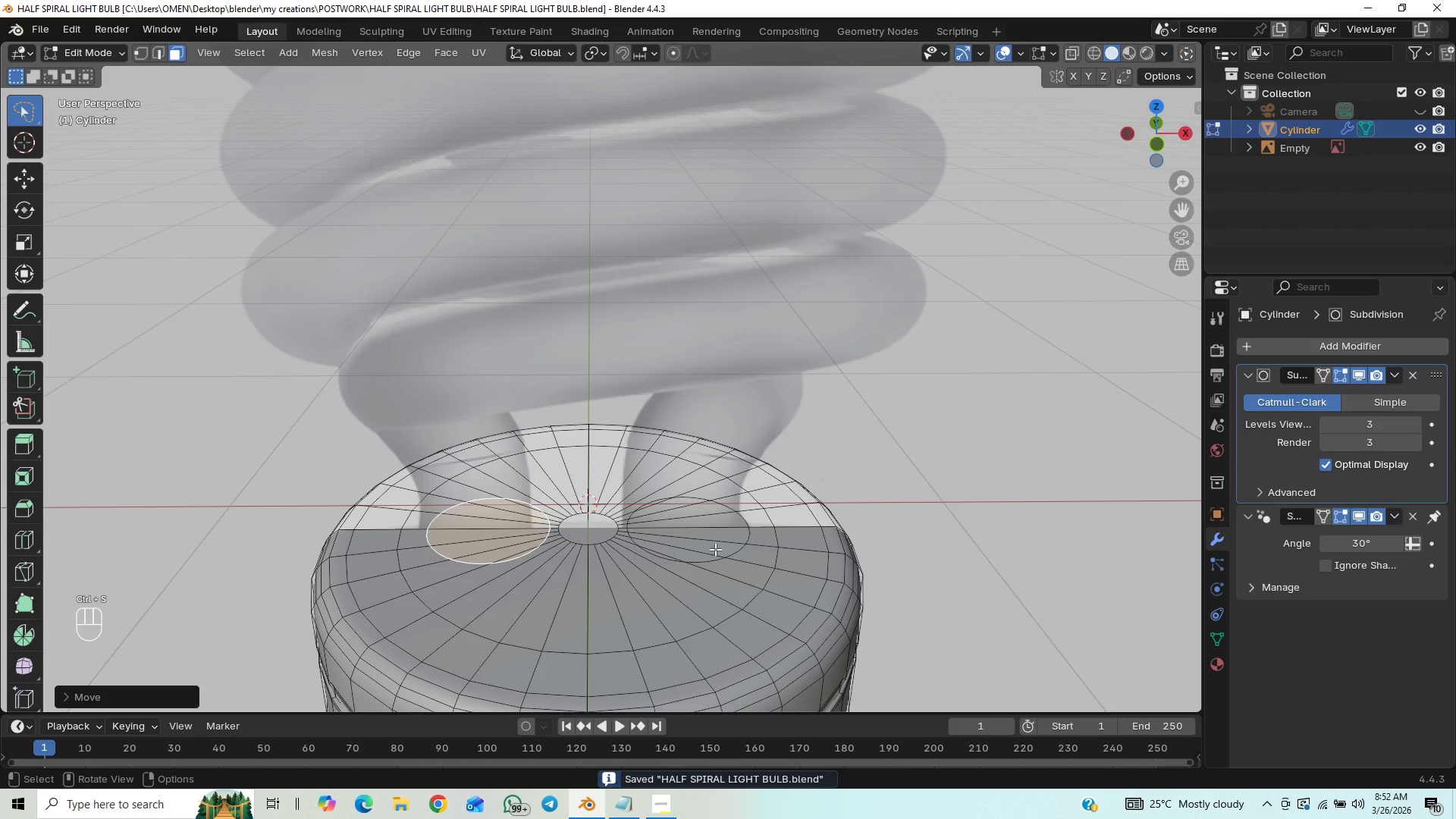 
hold_key(key=ShiftLeft, duration=0.62)
left_click([715, 539])
 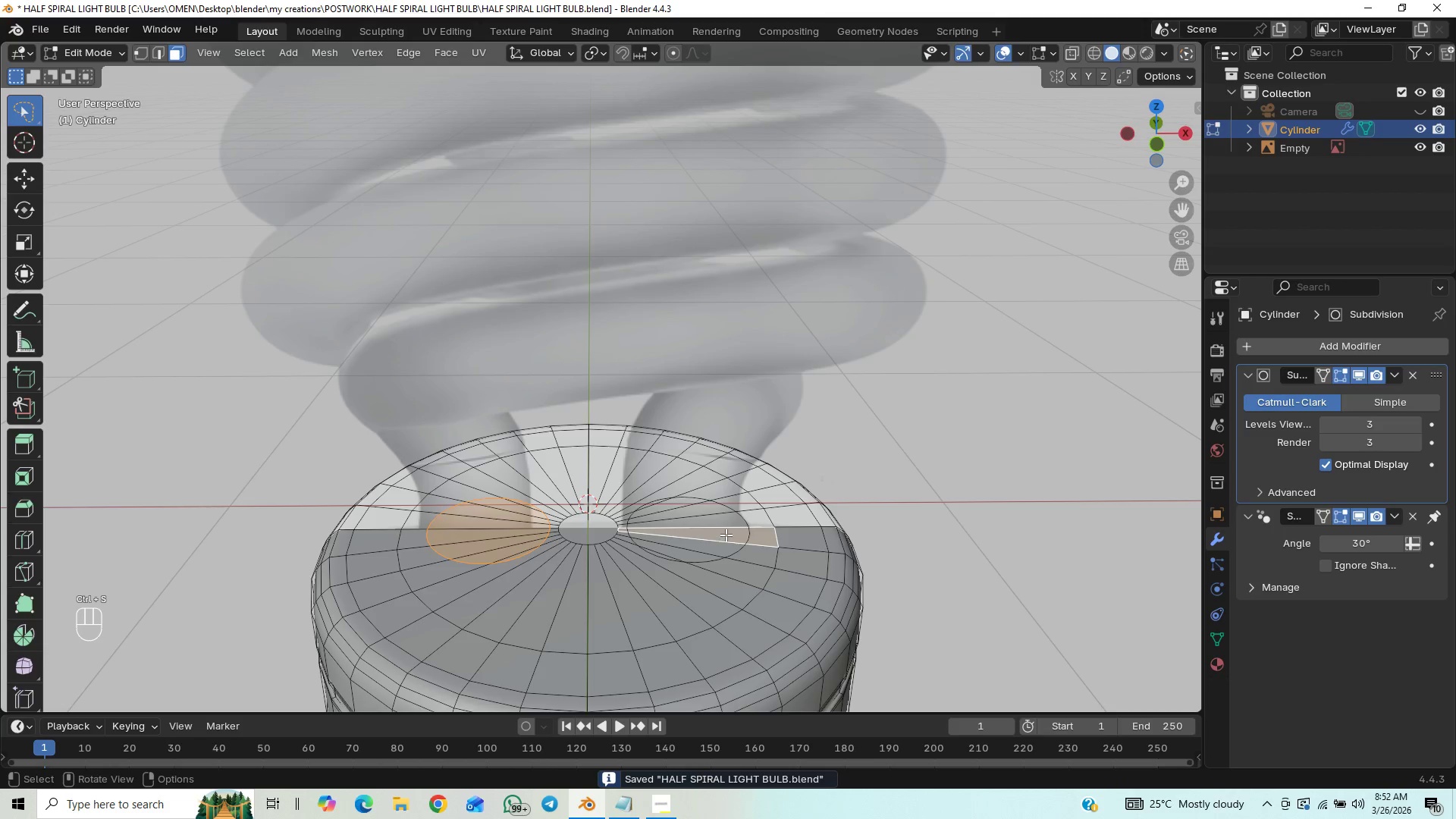 
key(Control+Z)
 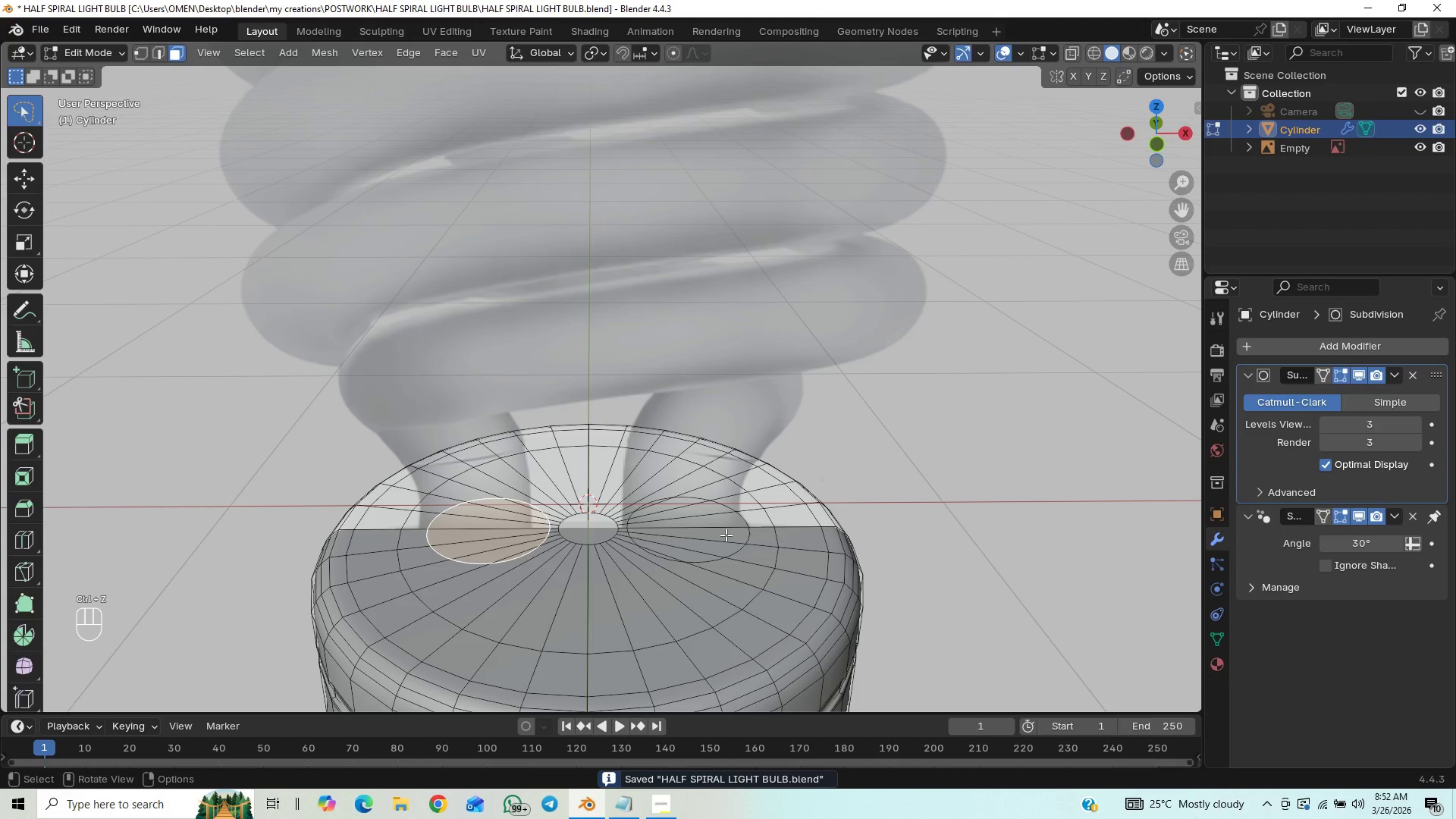 
hold_key(key=ShiftLeft, duration=0.97)